 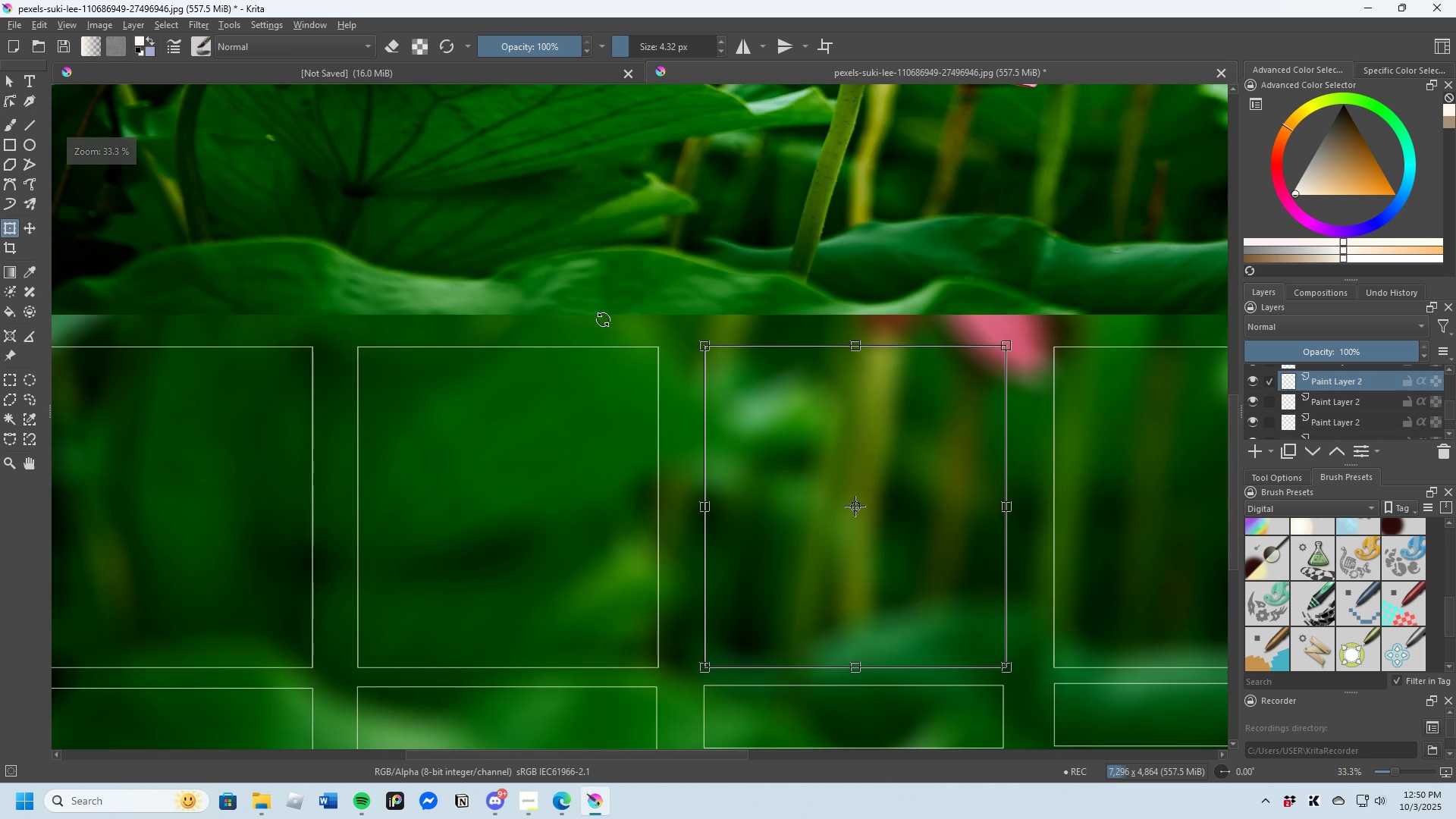 
scroll: coordinate [594, 318], scroll_direction: down, amount: 2.0
 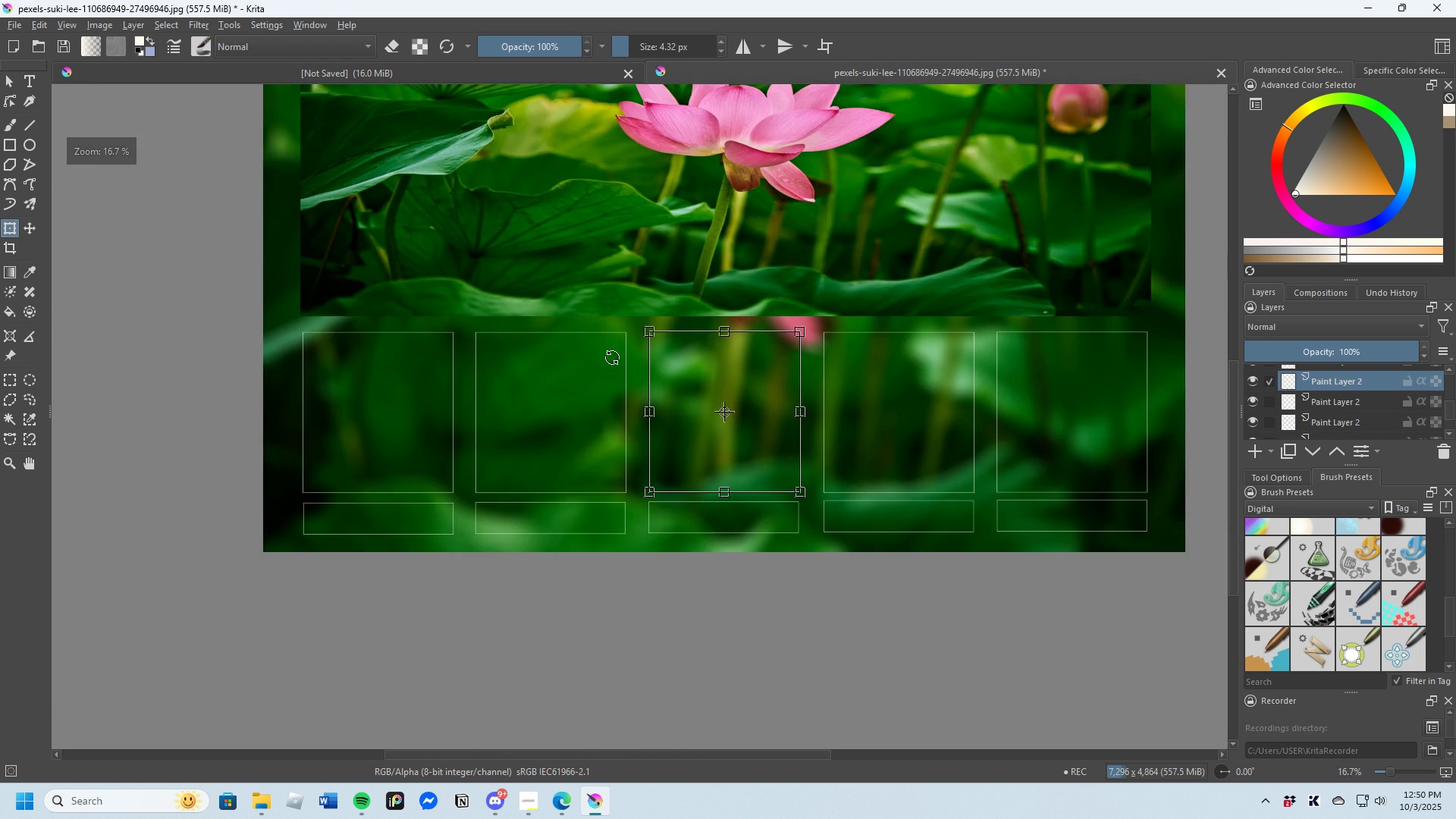 
scroll: coordinate [476, 365], scroll_direction: up, amount: 4.0
 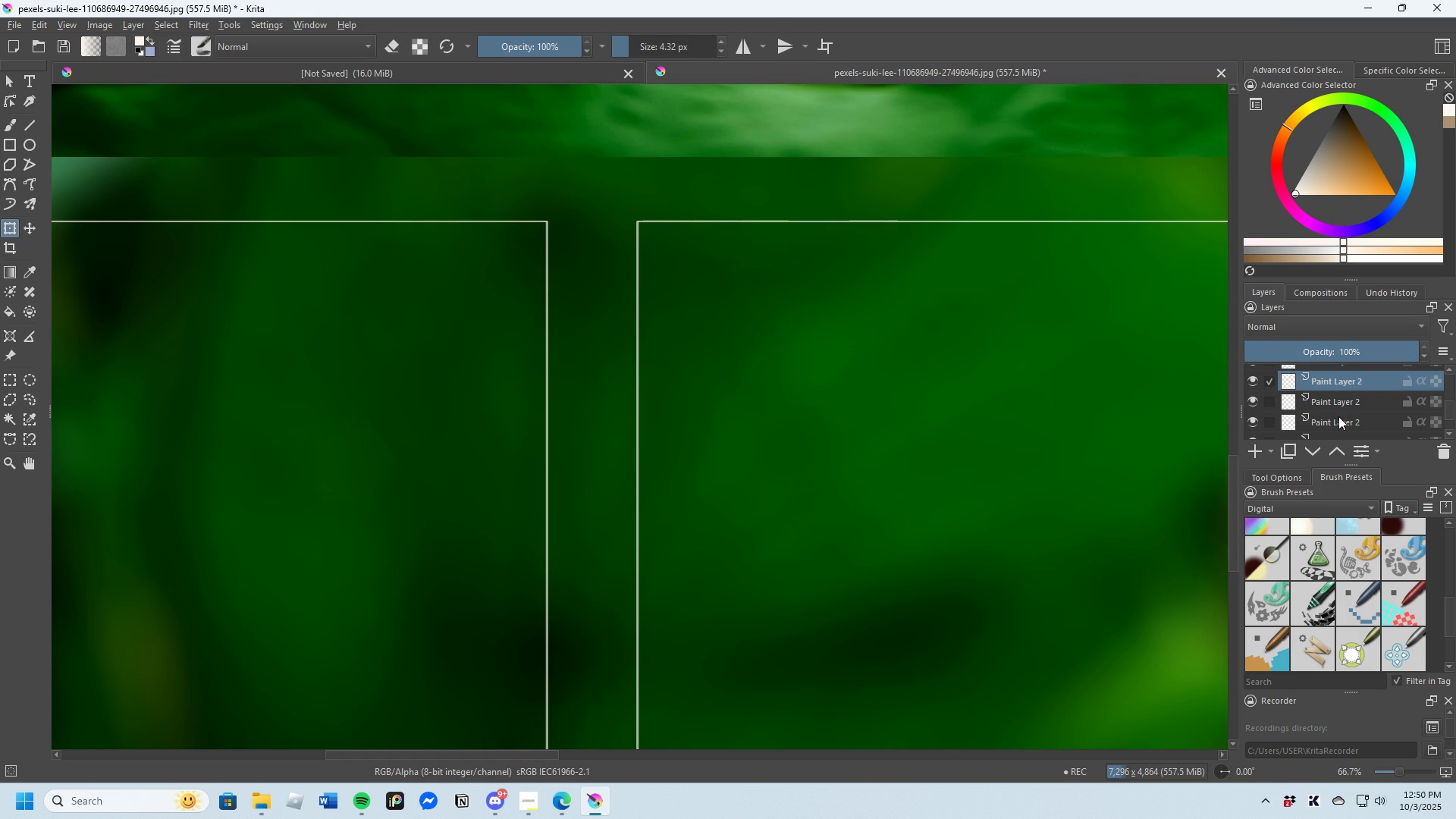 
left_click([1333, 405])
 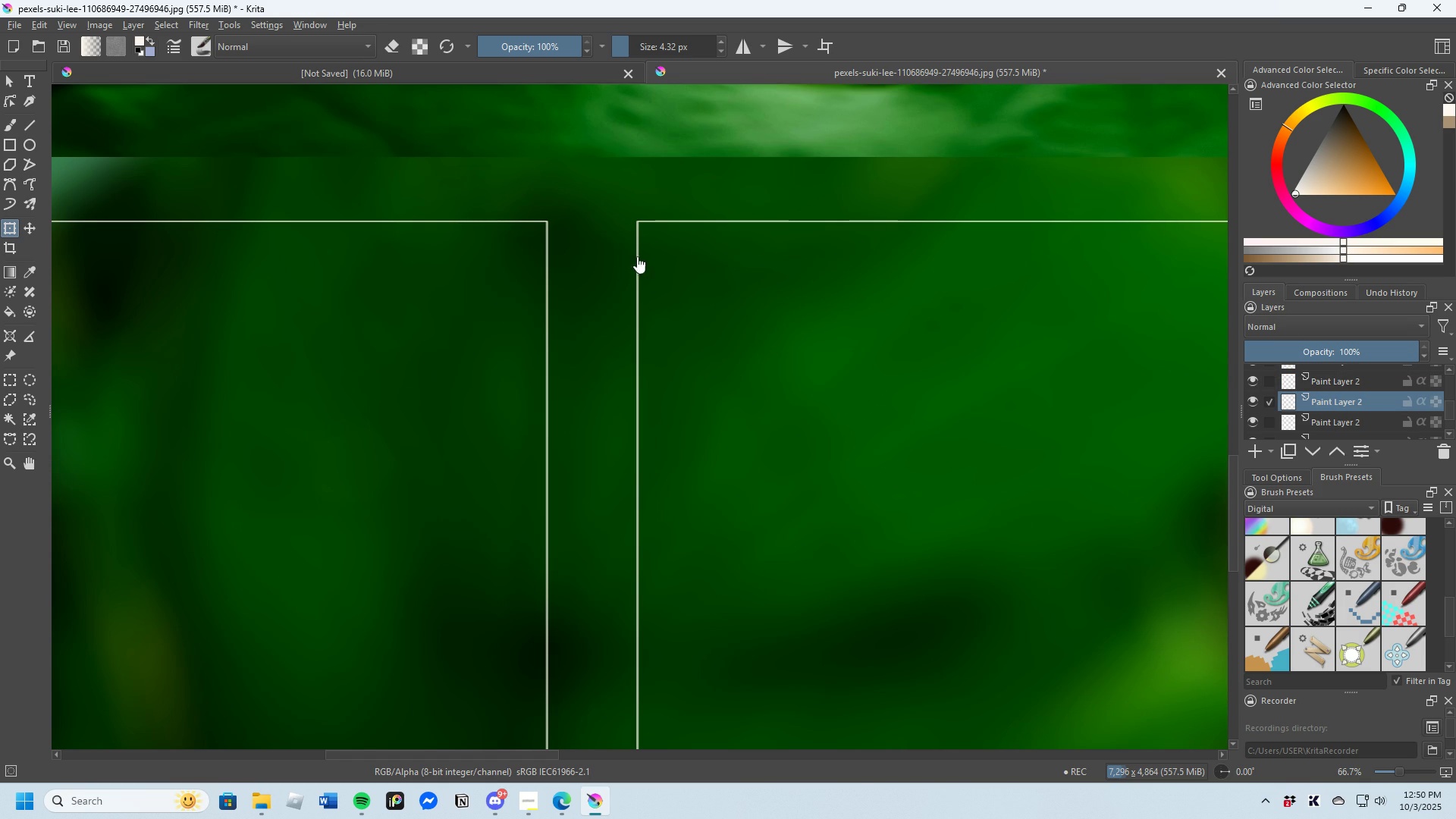 
scroll: coordinate [679, 259], scroll_direction: up, amount: 3.0
 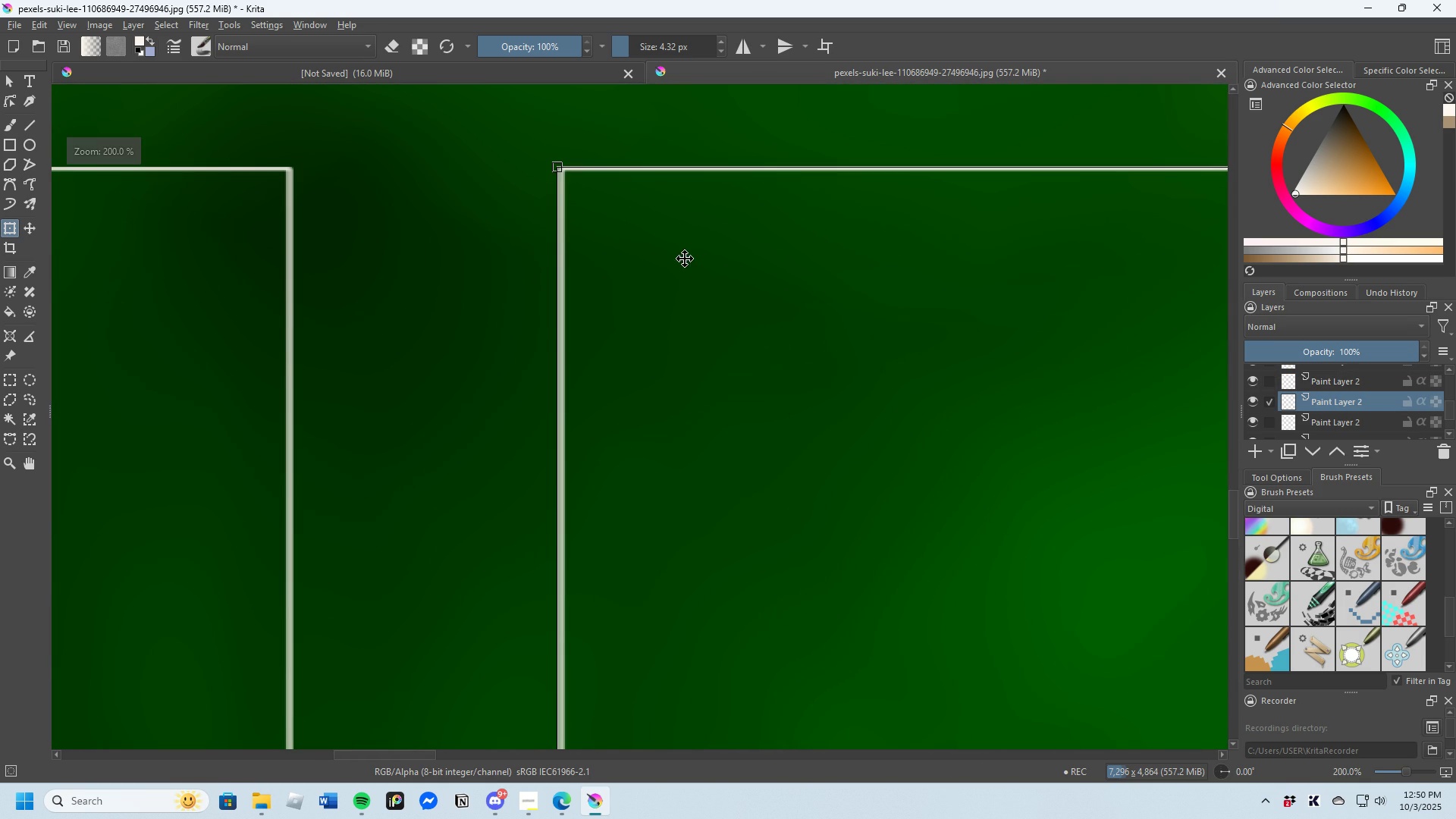 
left_click([685, 259])